 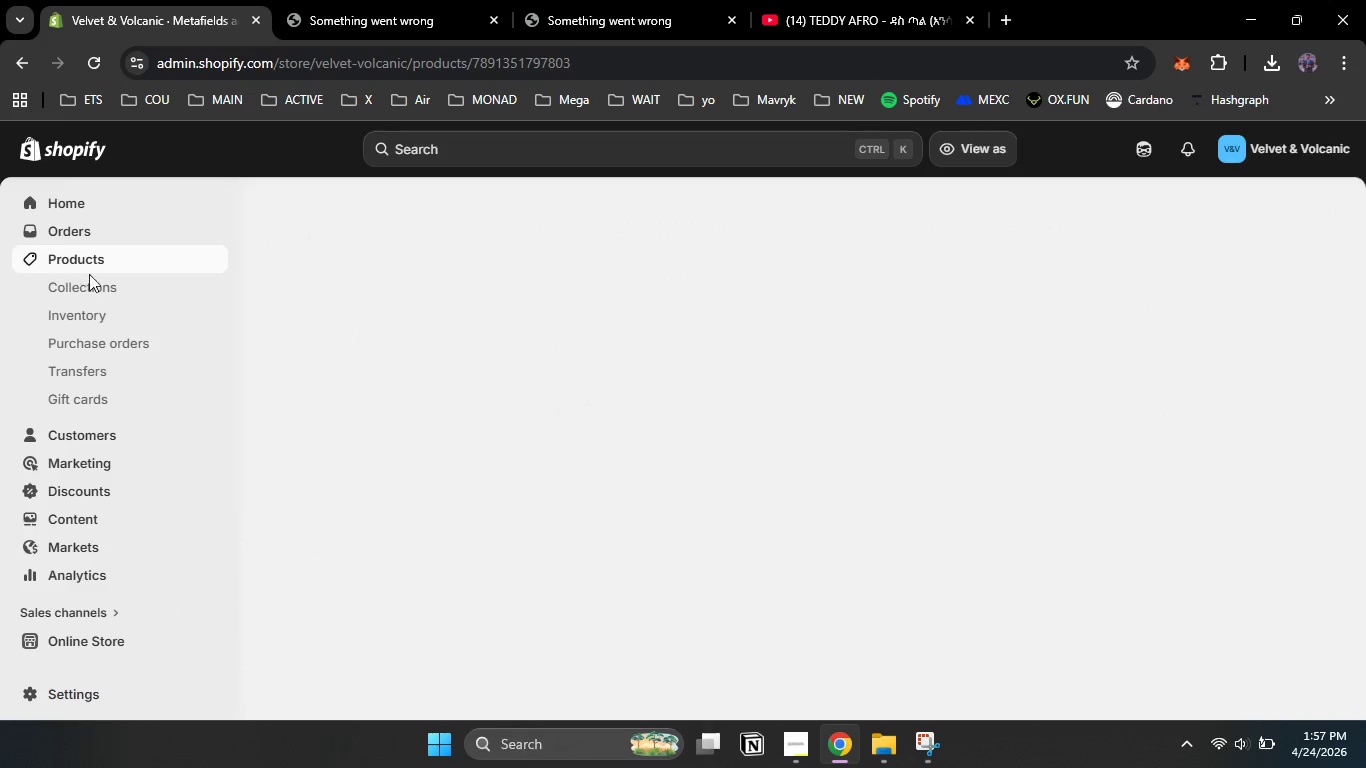 
left_click_drag(start_coordinate=[1365, 291], to_coordinate=[1365, 524])
 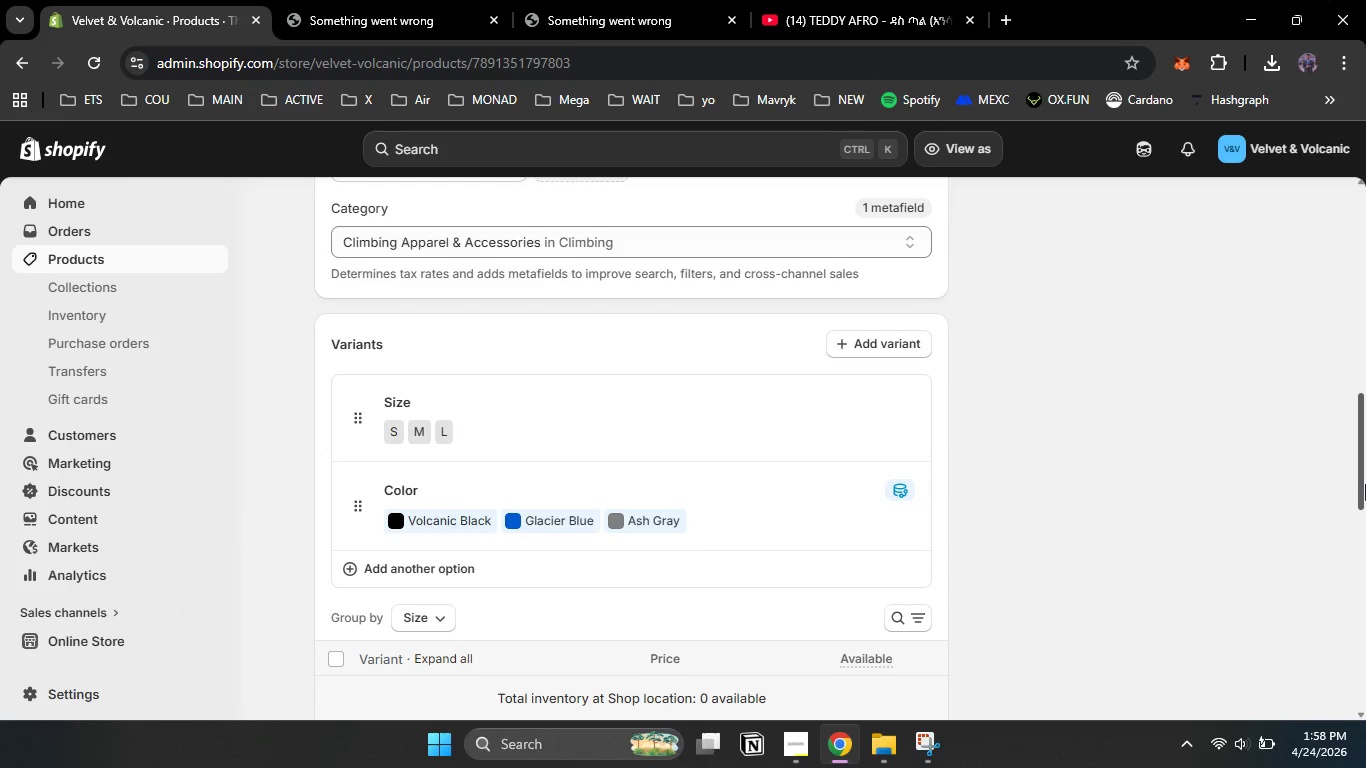 
left_click_drag(start_coordinate=[1365, 484], to_coordinate=[1365, 642])
 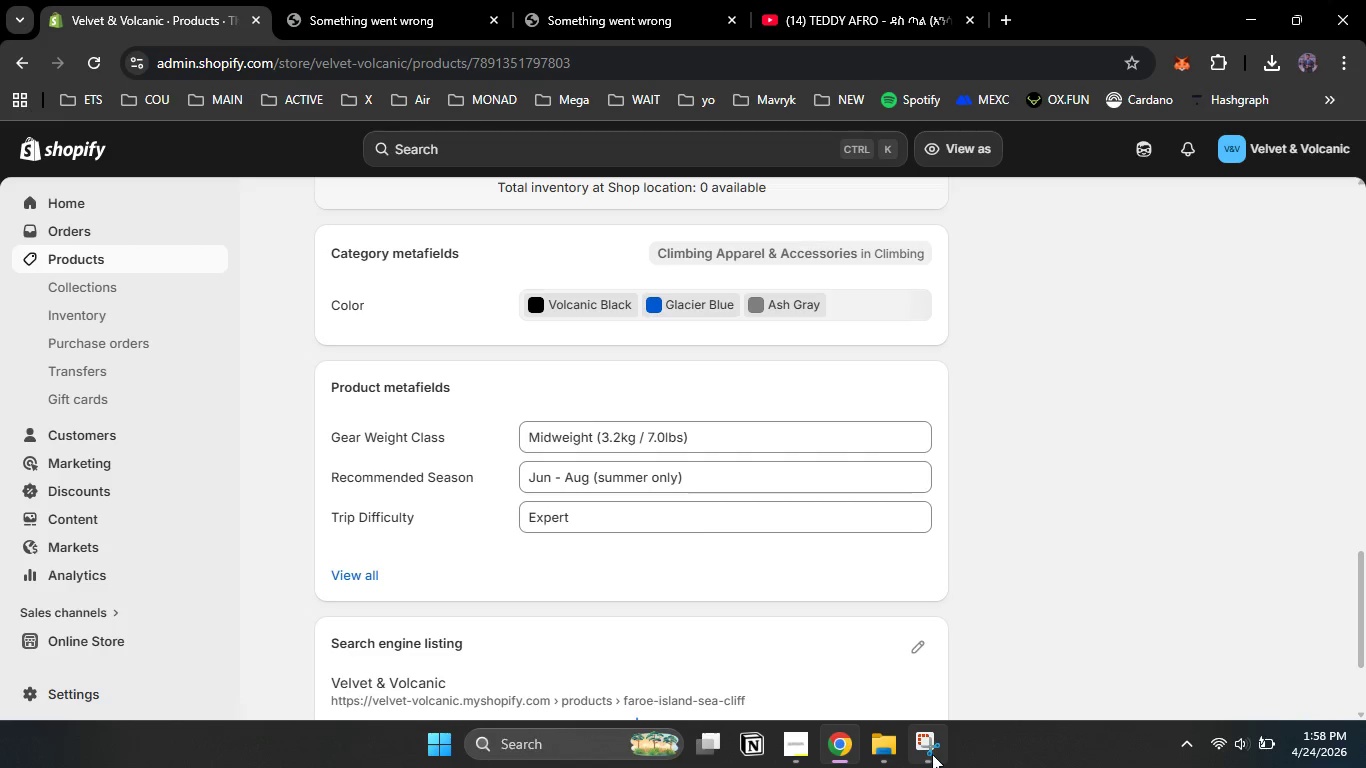 
left_click([933, 754])
 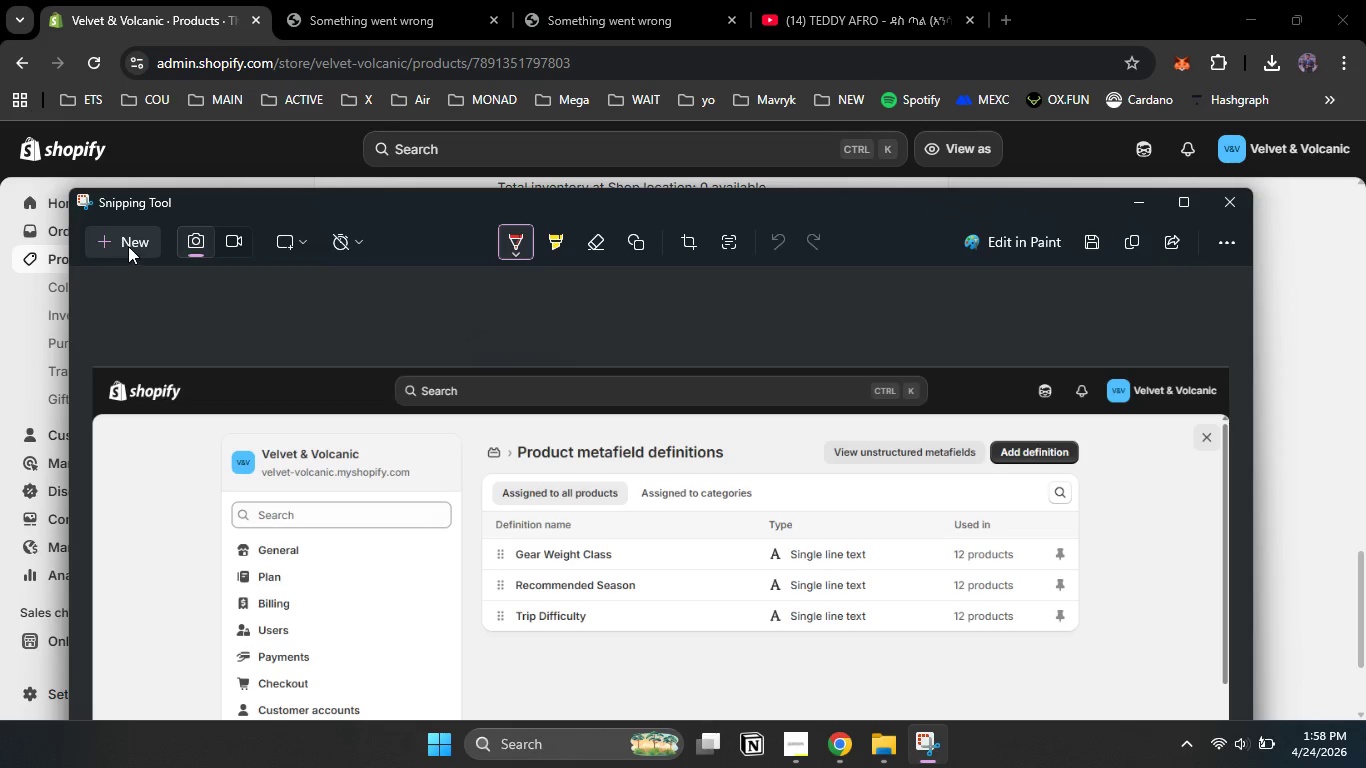 
left_click([128, 246])
 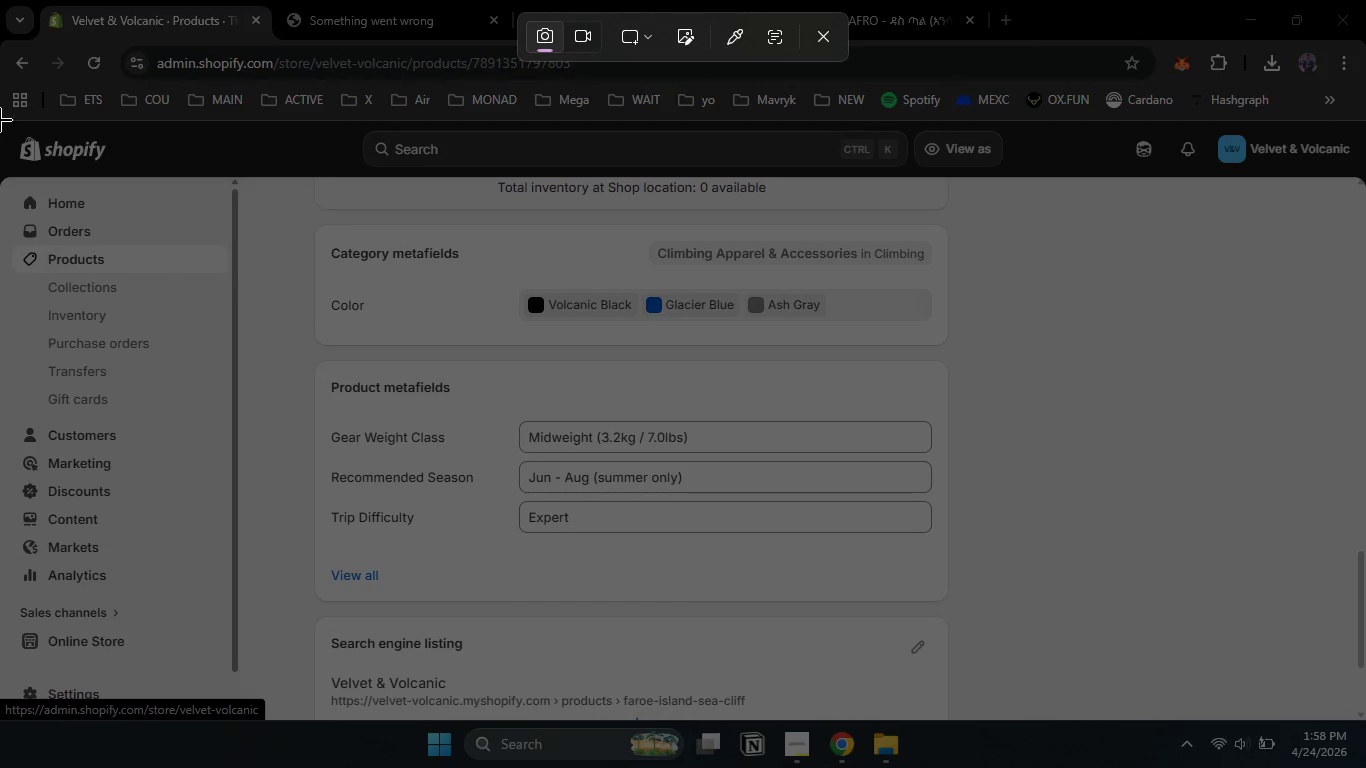 
left_click_drag(start_coordinate=[0, 120], to_coordinate=[1365, 717])
 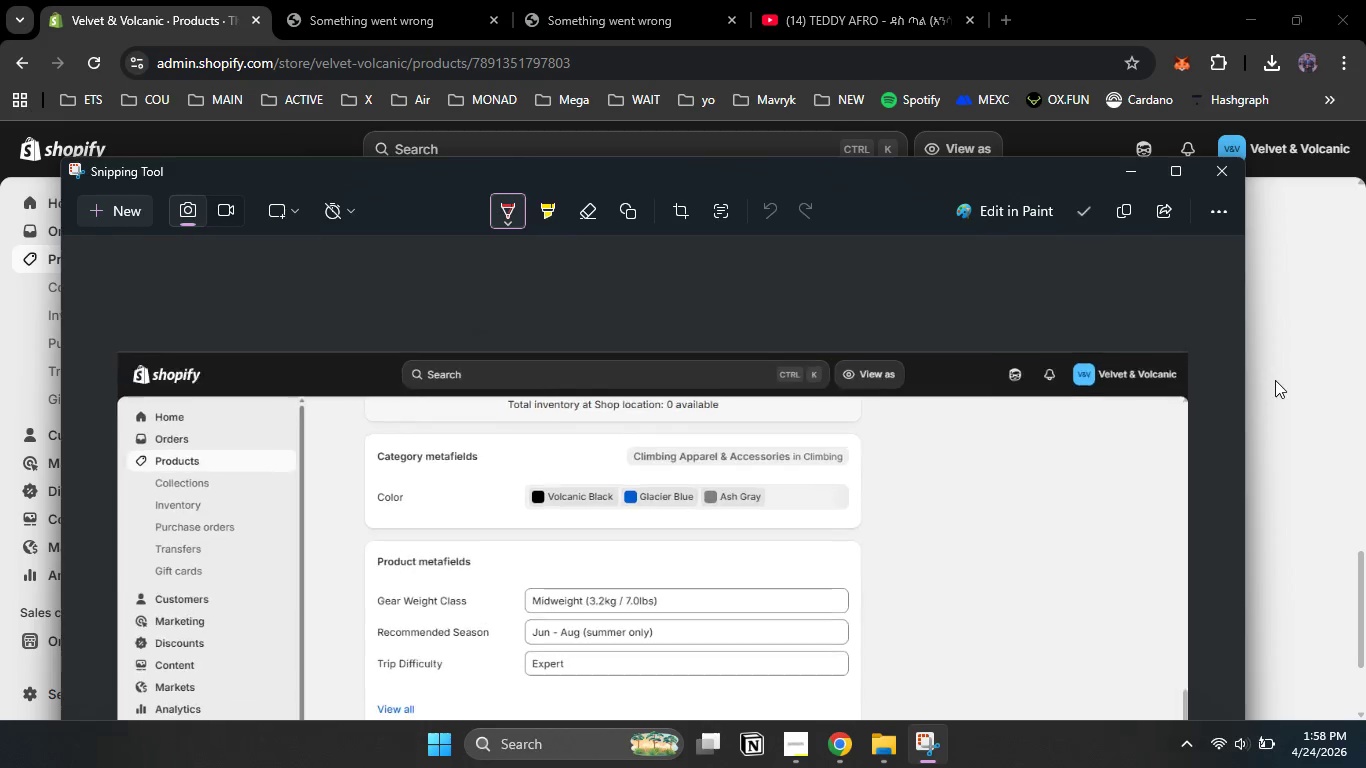 
left_click([1276, 380])
 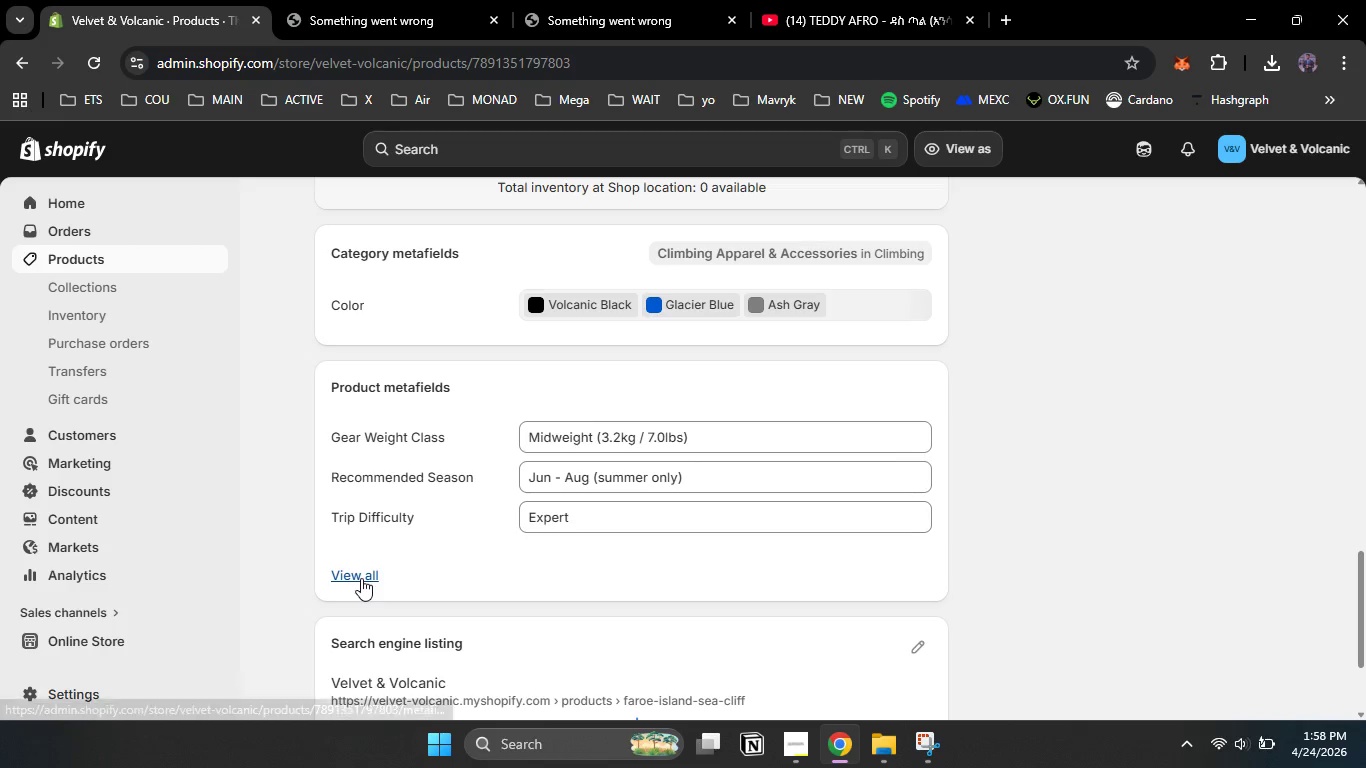 
left_click([361, 578])
 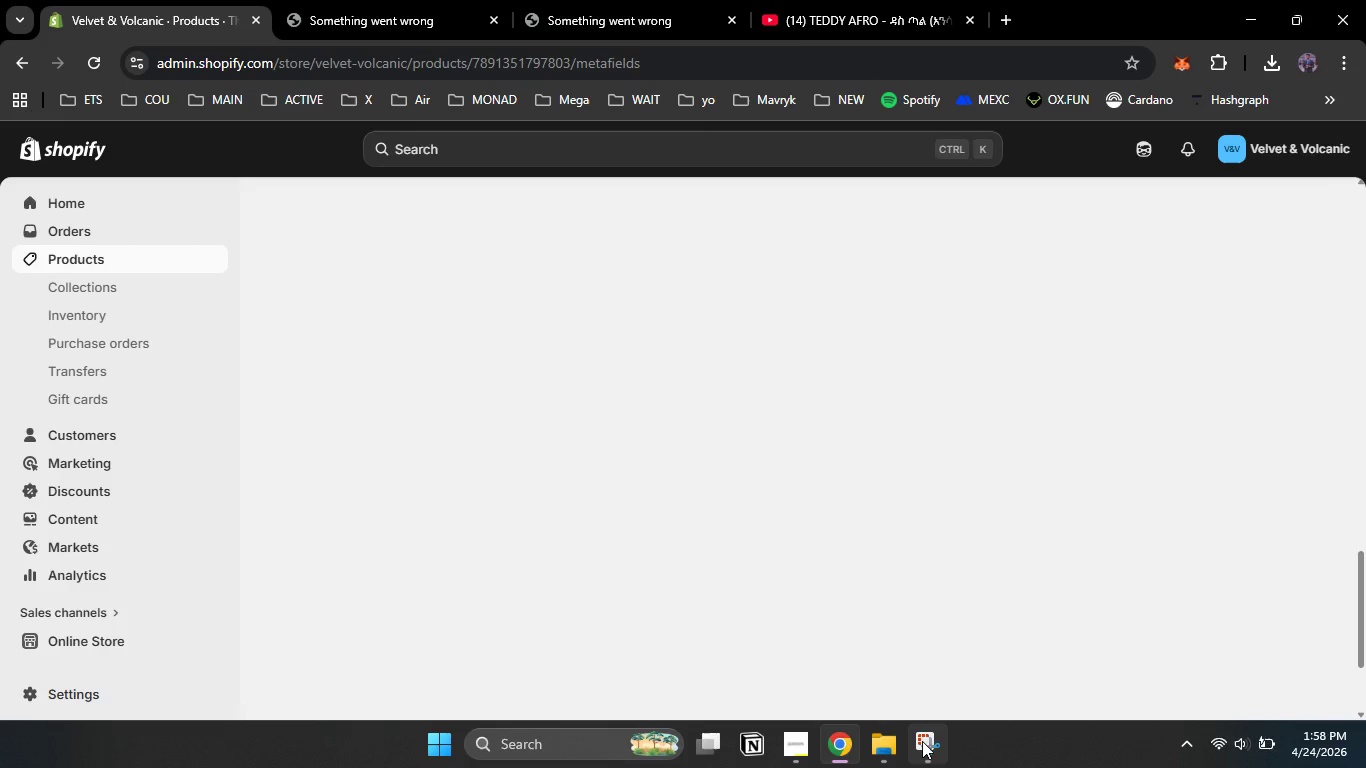 
left_click([922, 741])
 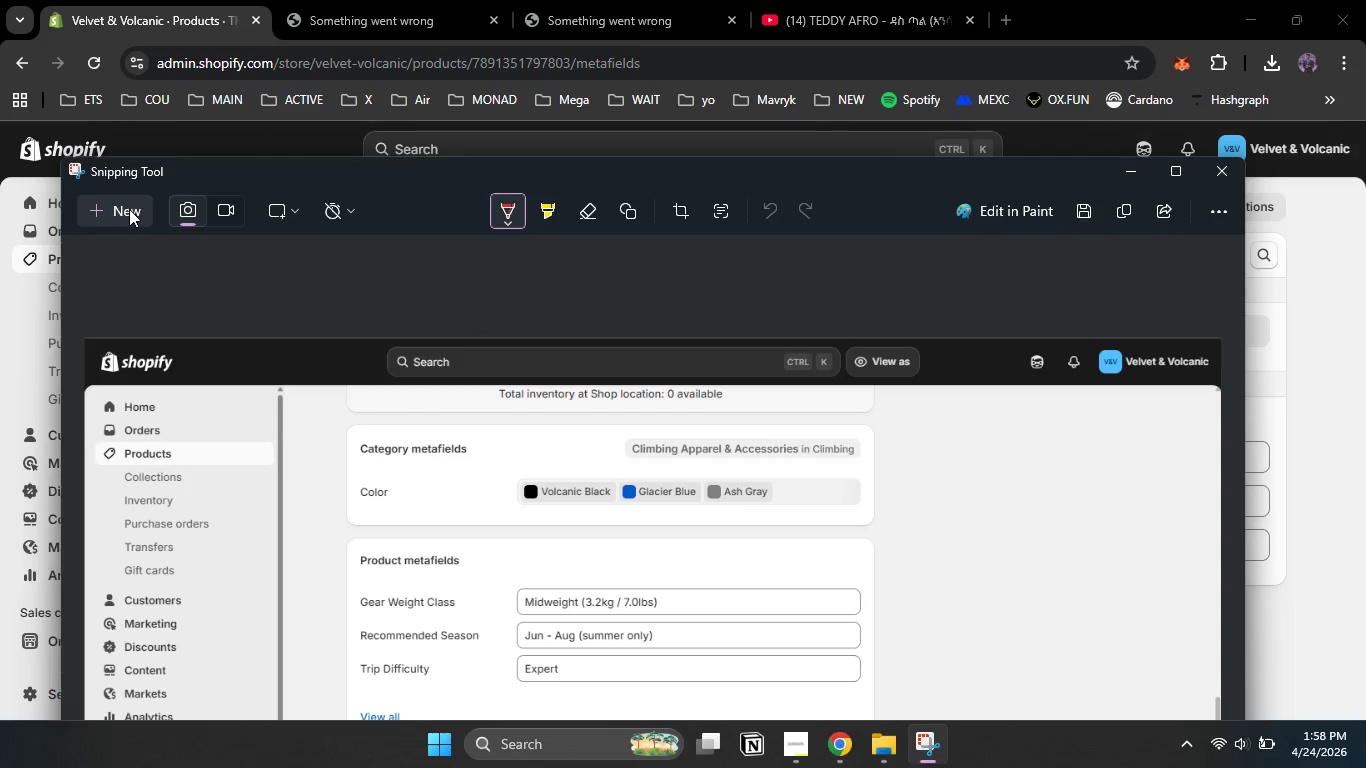 
left_click([129, 209])
 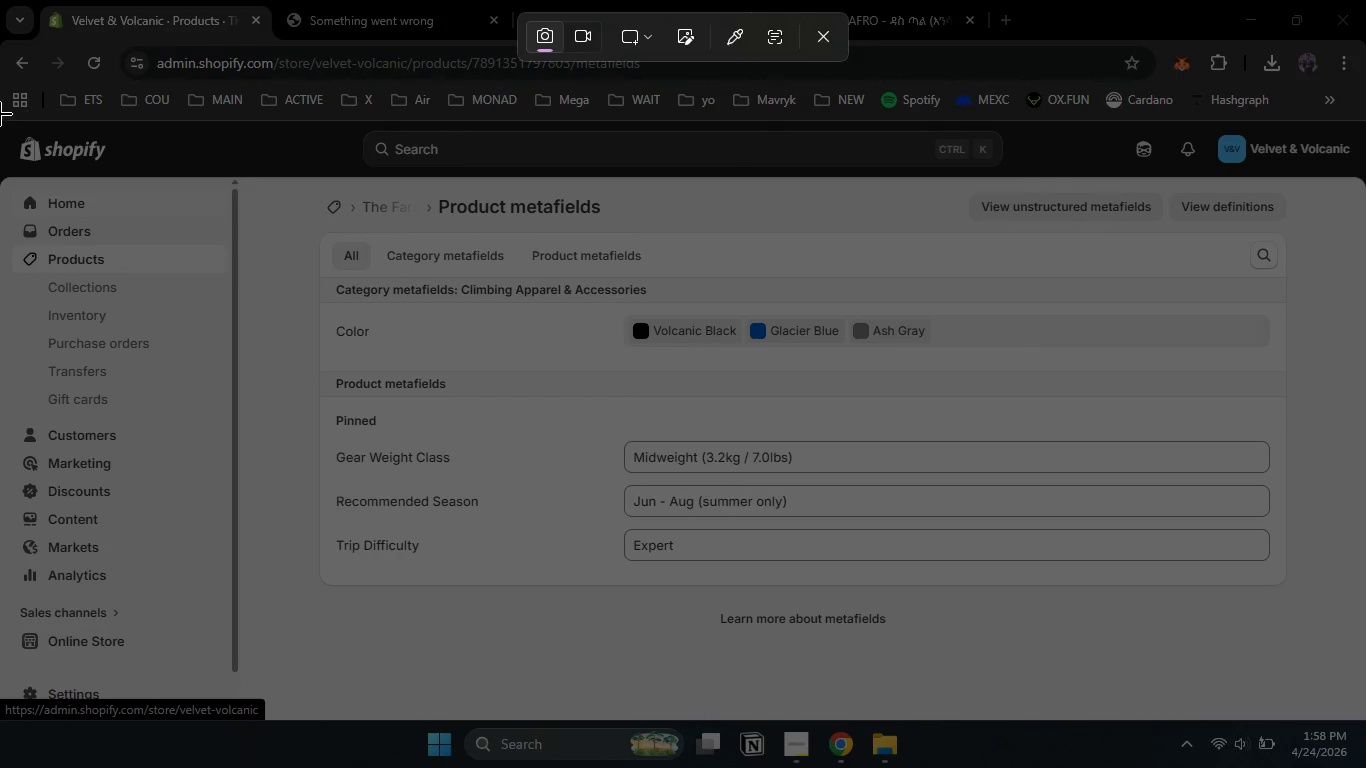 
left_click_drag(start_coordinate=[0, 114], to_coordinate=[1365, 720])
 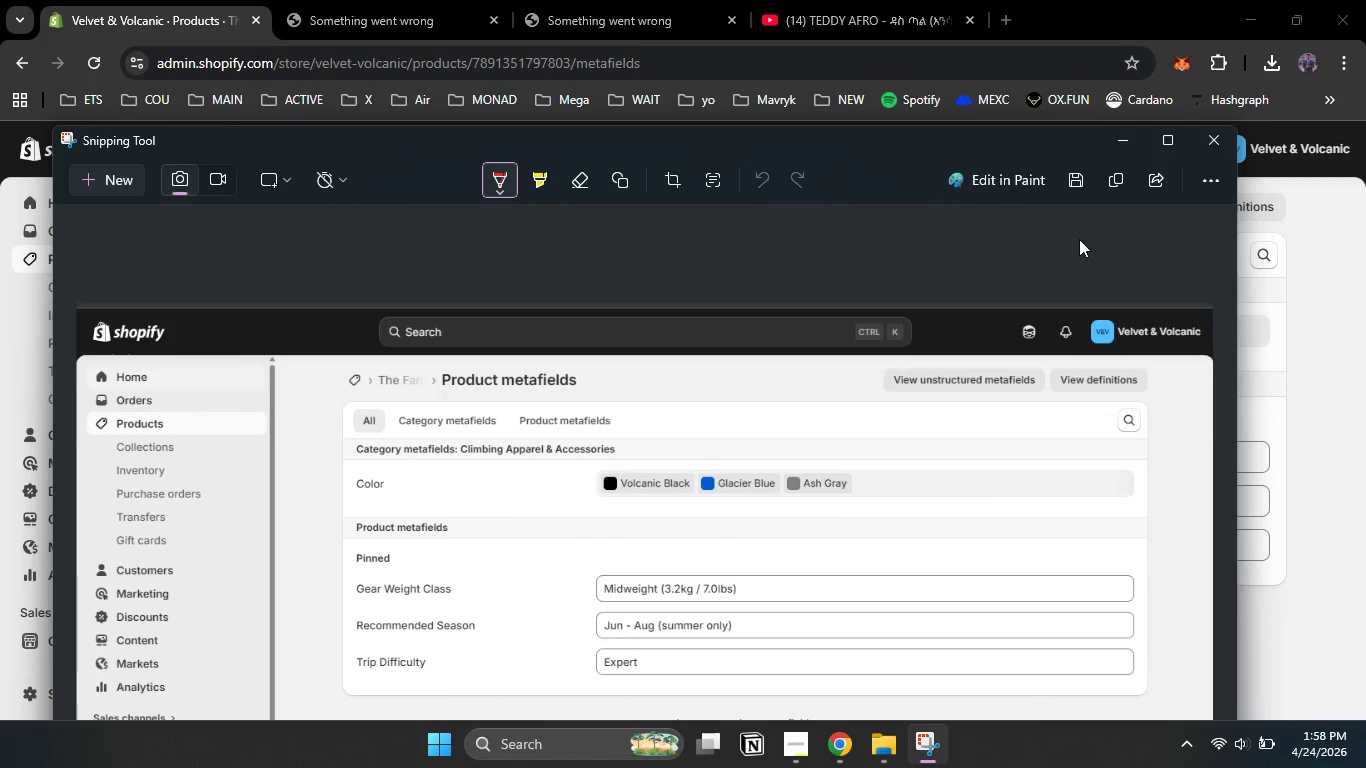 
left_click([1082, 186])
 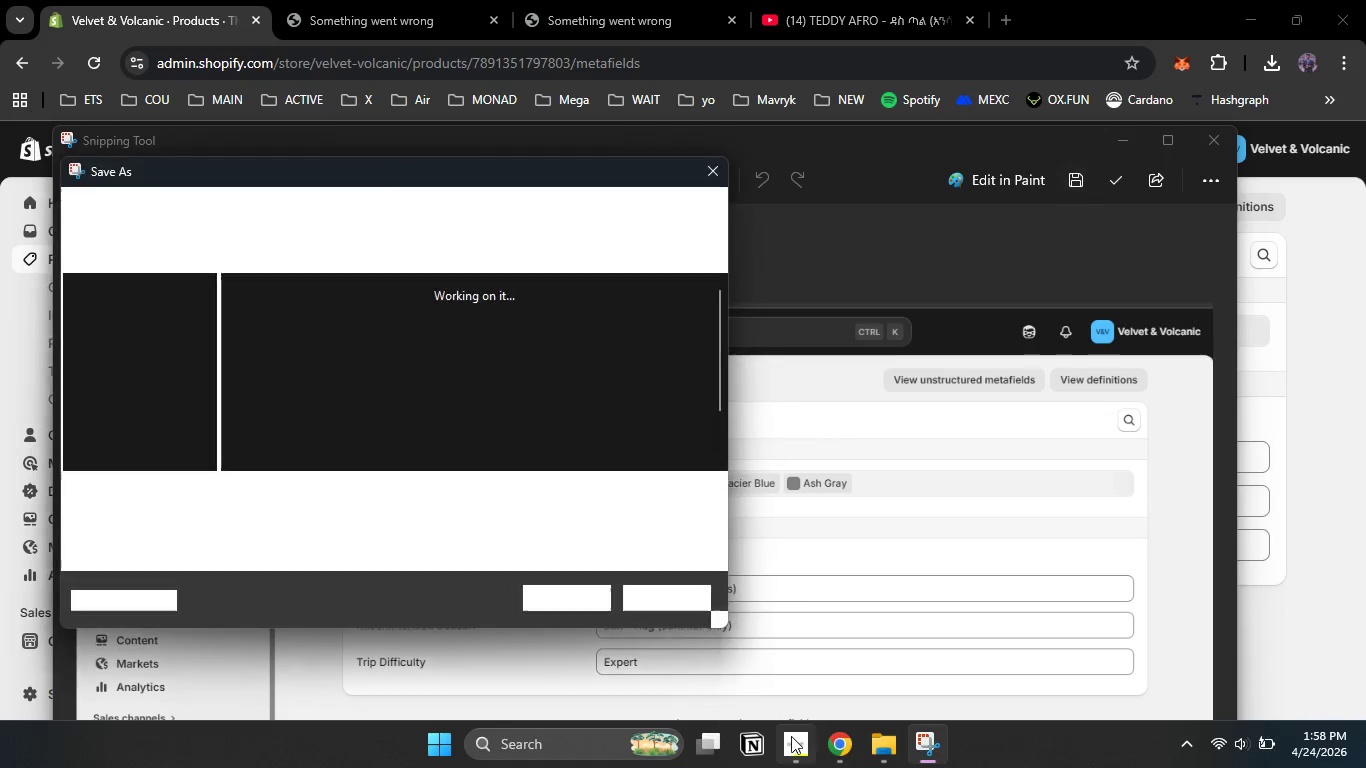 
left_click([791, 736])